 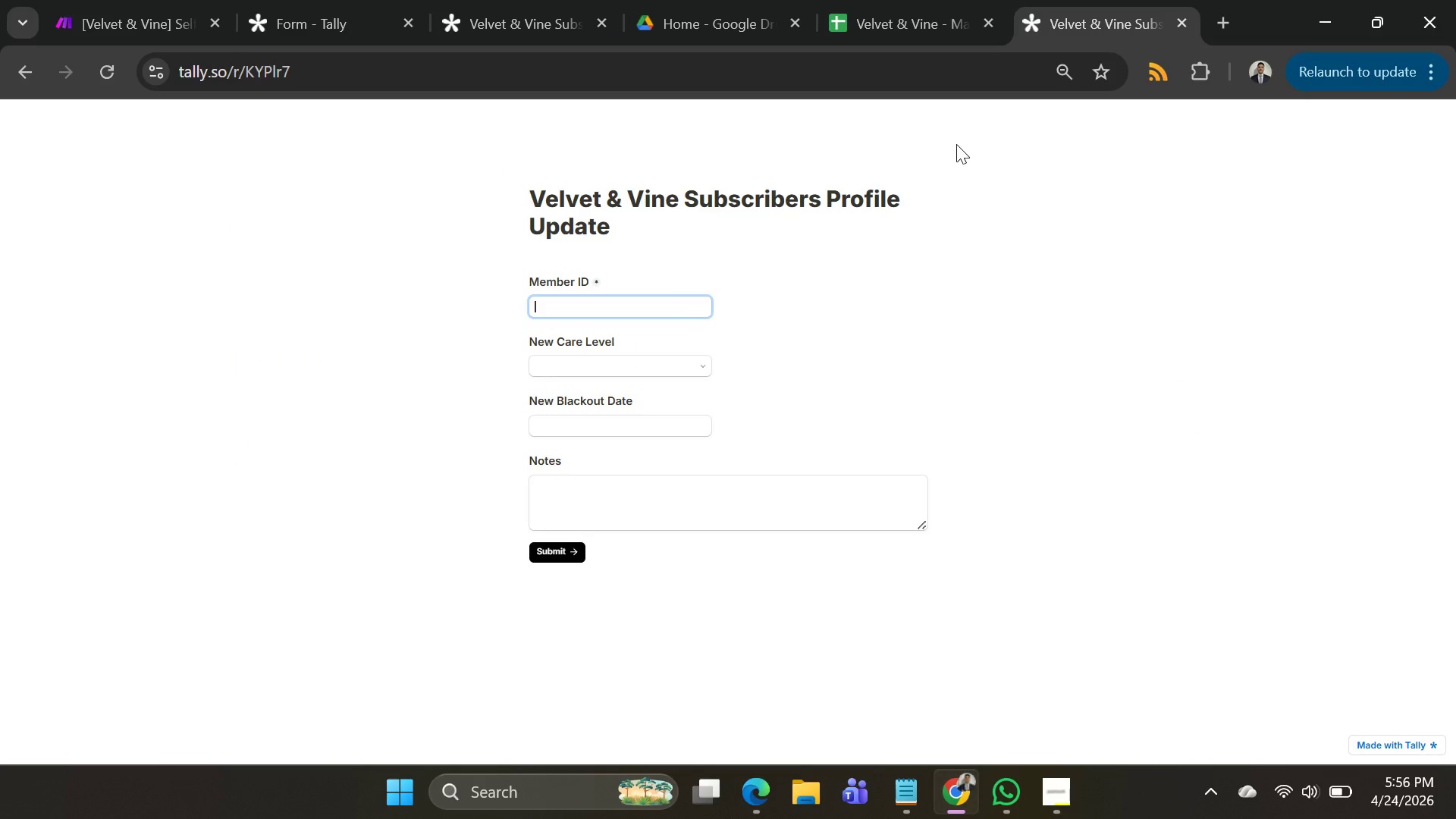 
hold_key(key=ShiftLeft, duration=0.58)
 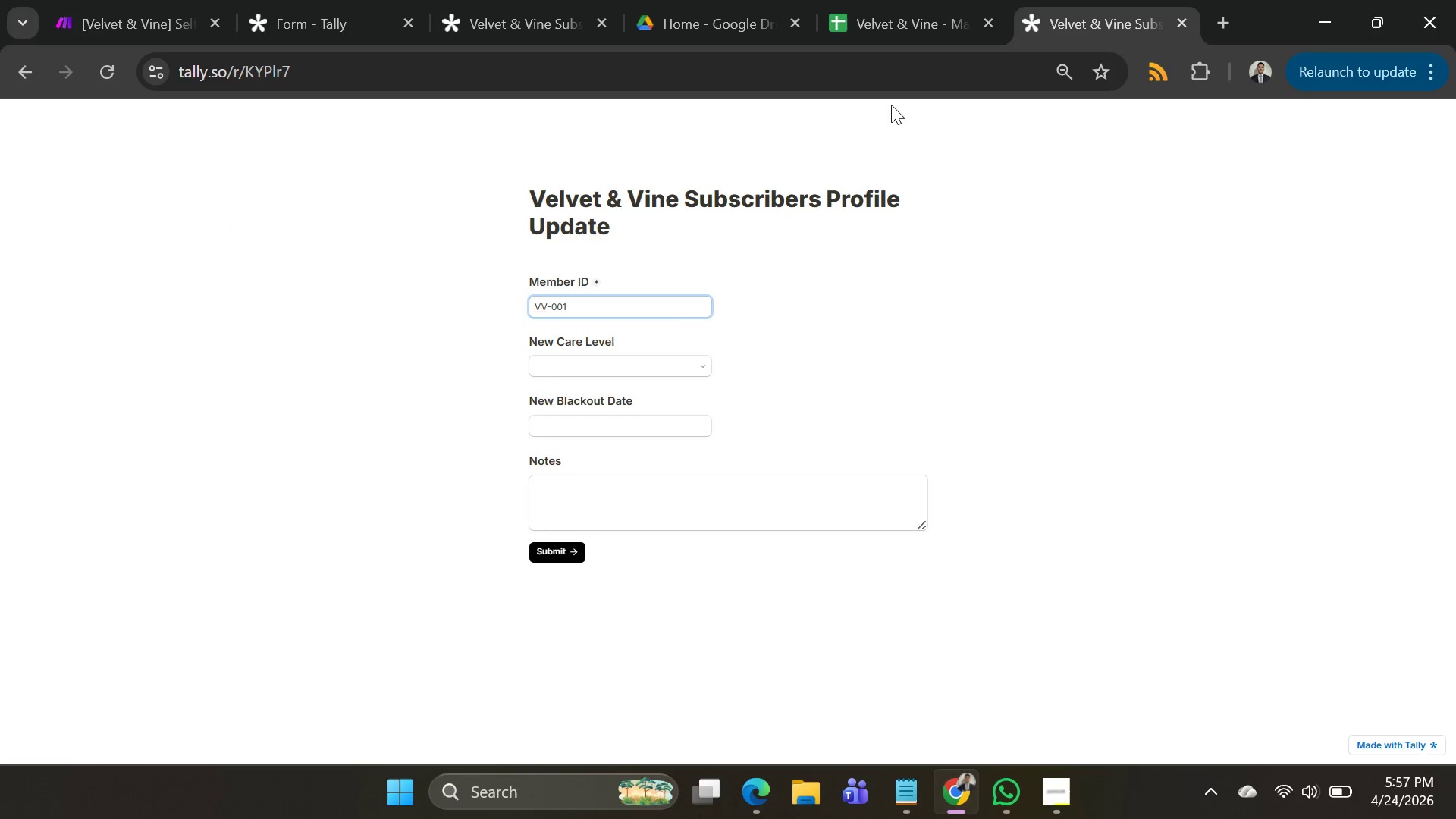 
wait(7.33)
 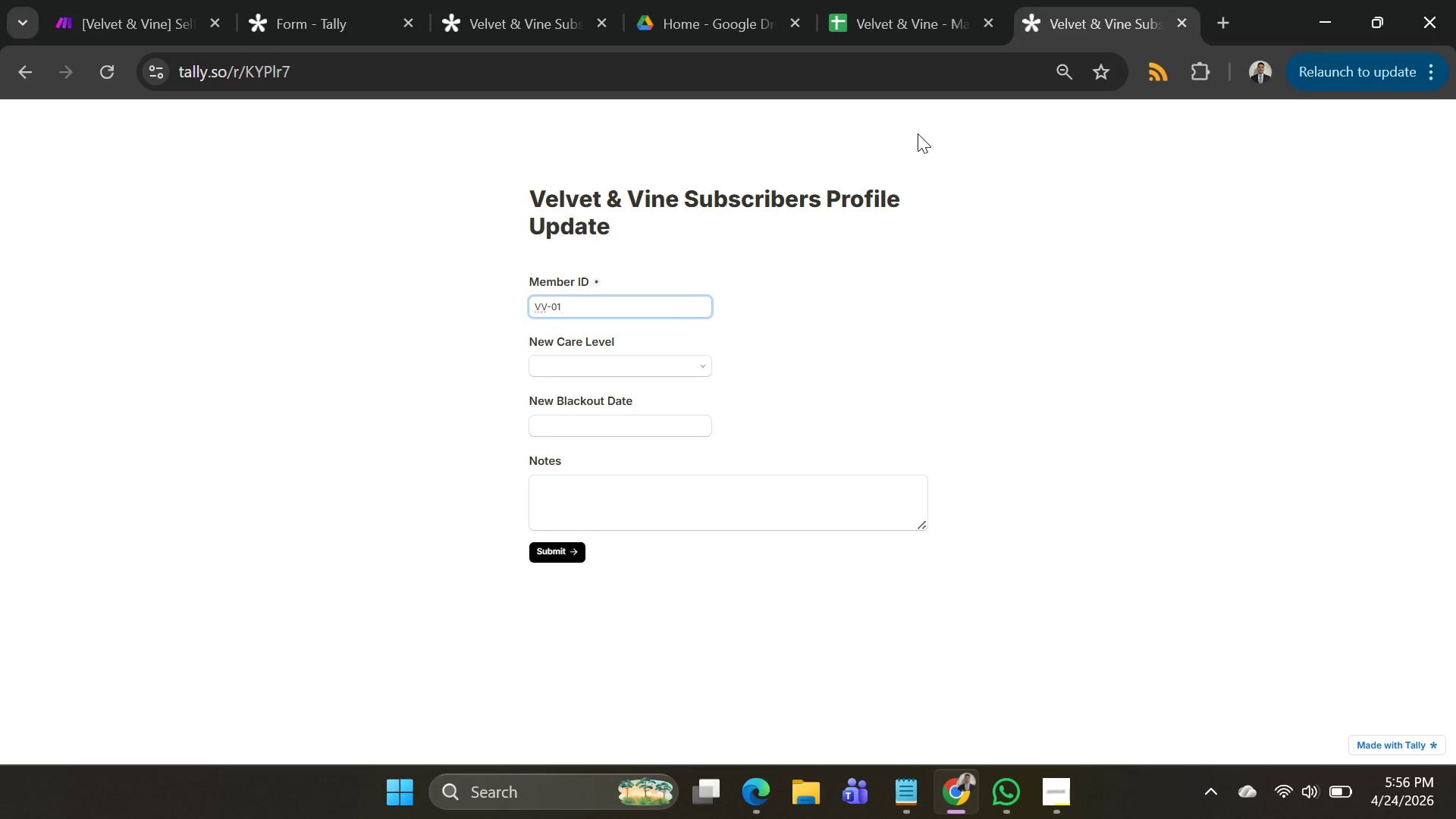 
left_click([644, 368])
 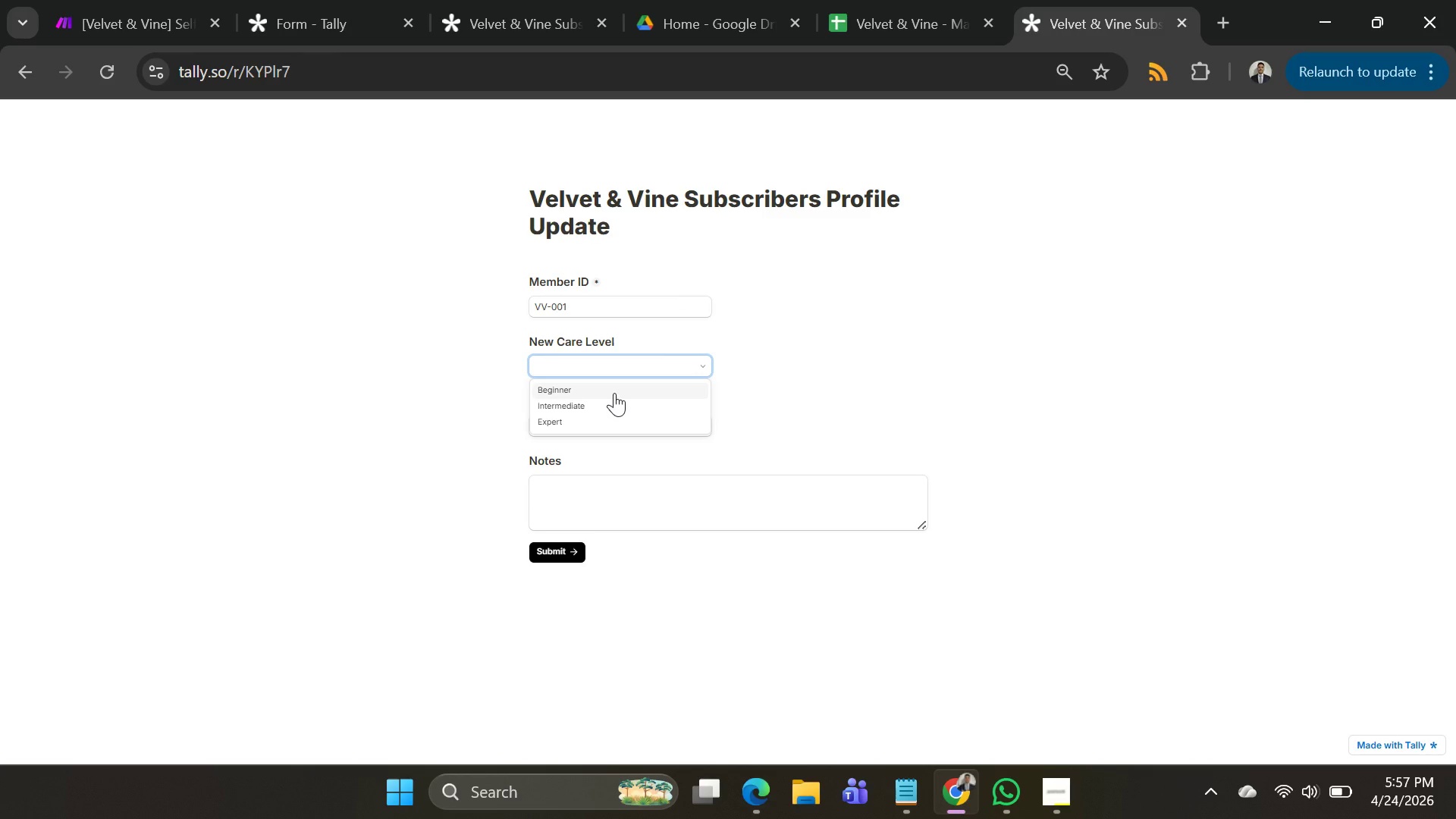 
left_click([614, 393])
 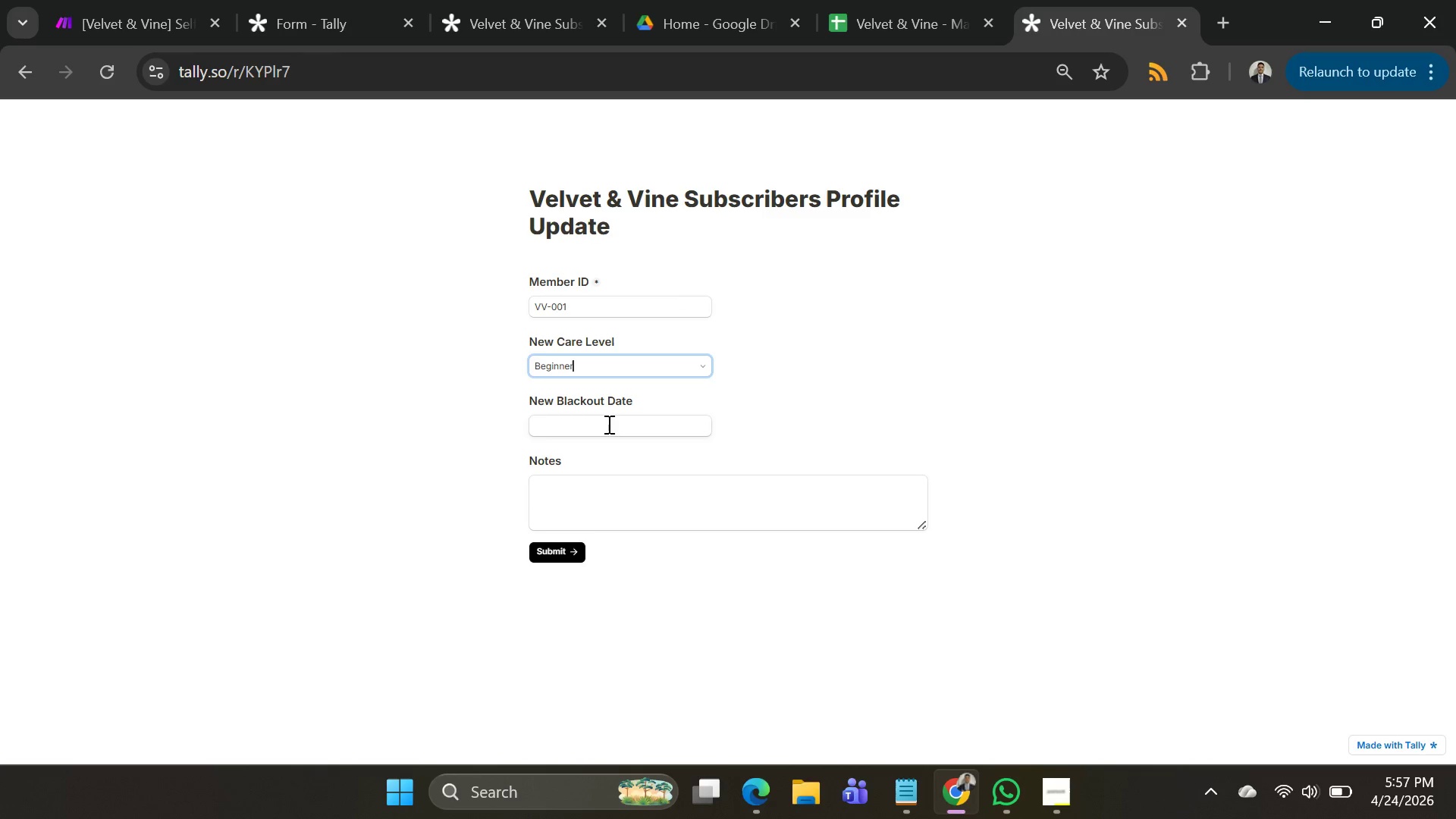 
left_click([607, 424])
 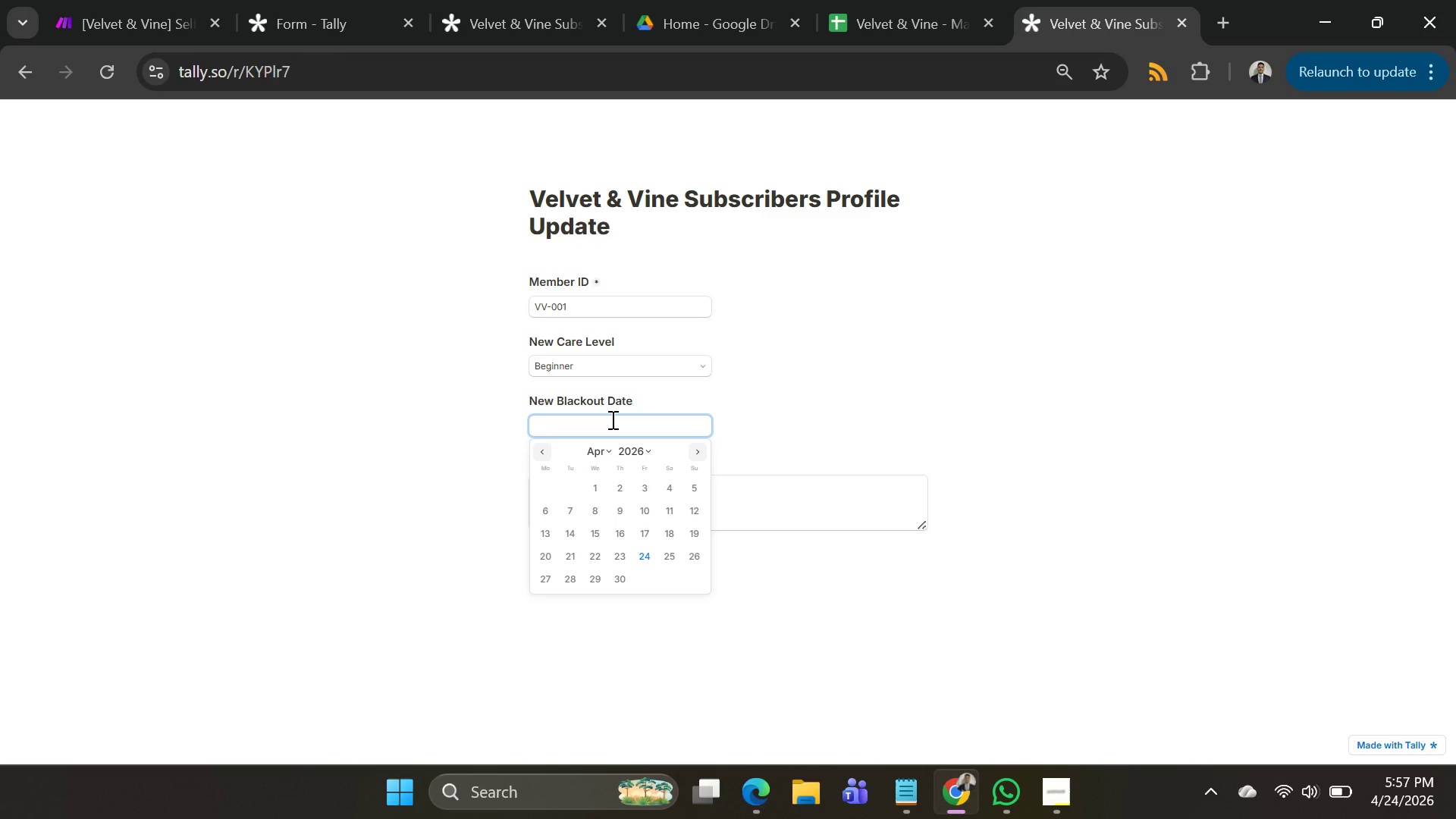 
wait(13.02)
 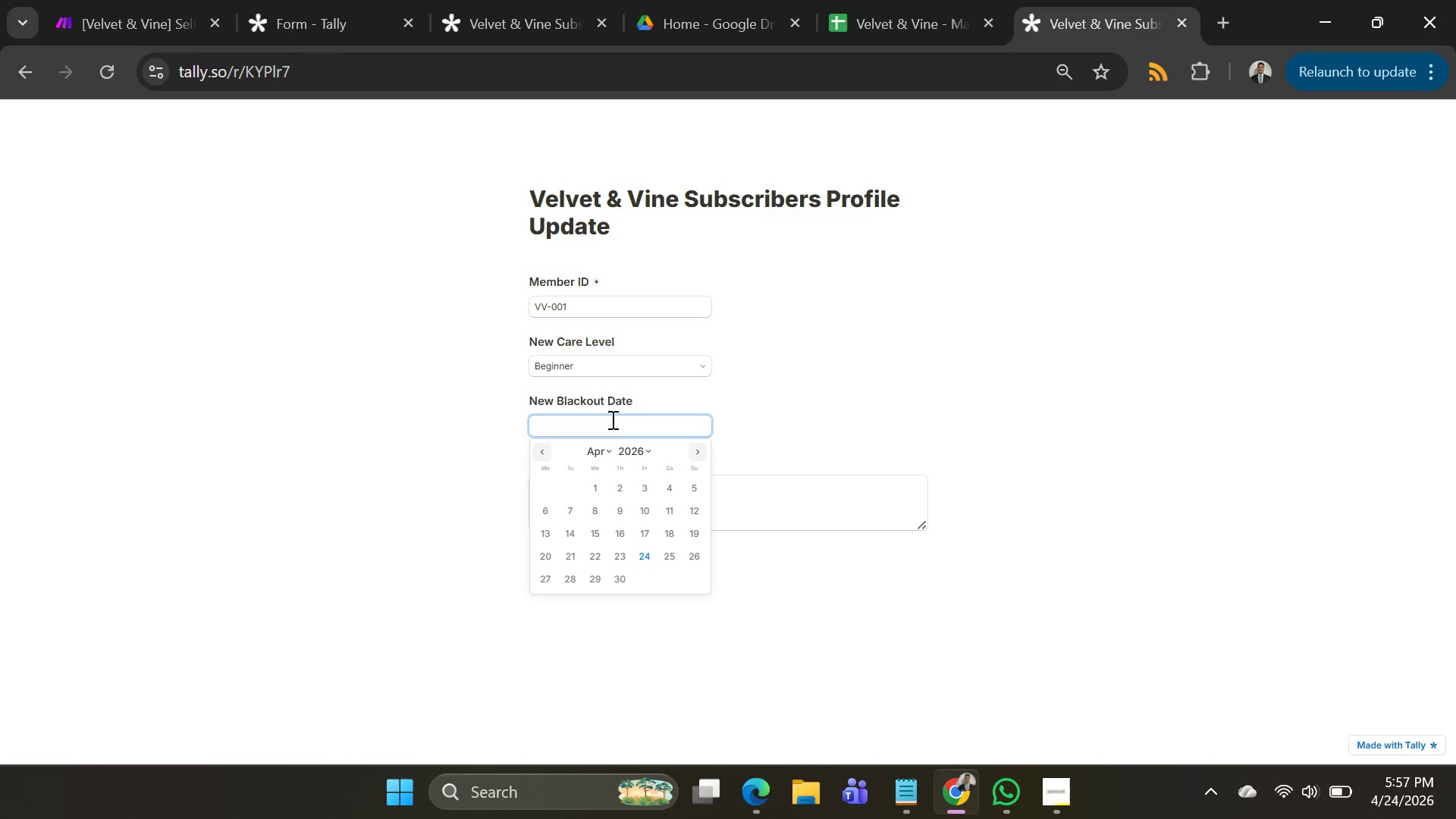 
left_click([903, 30])
 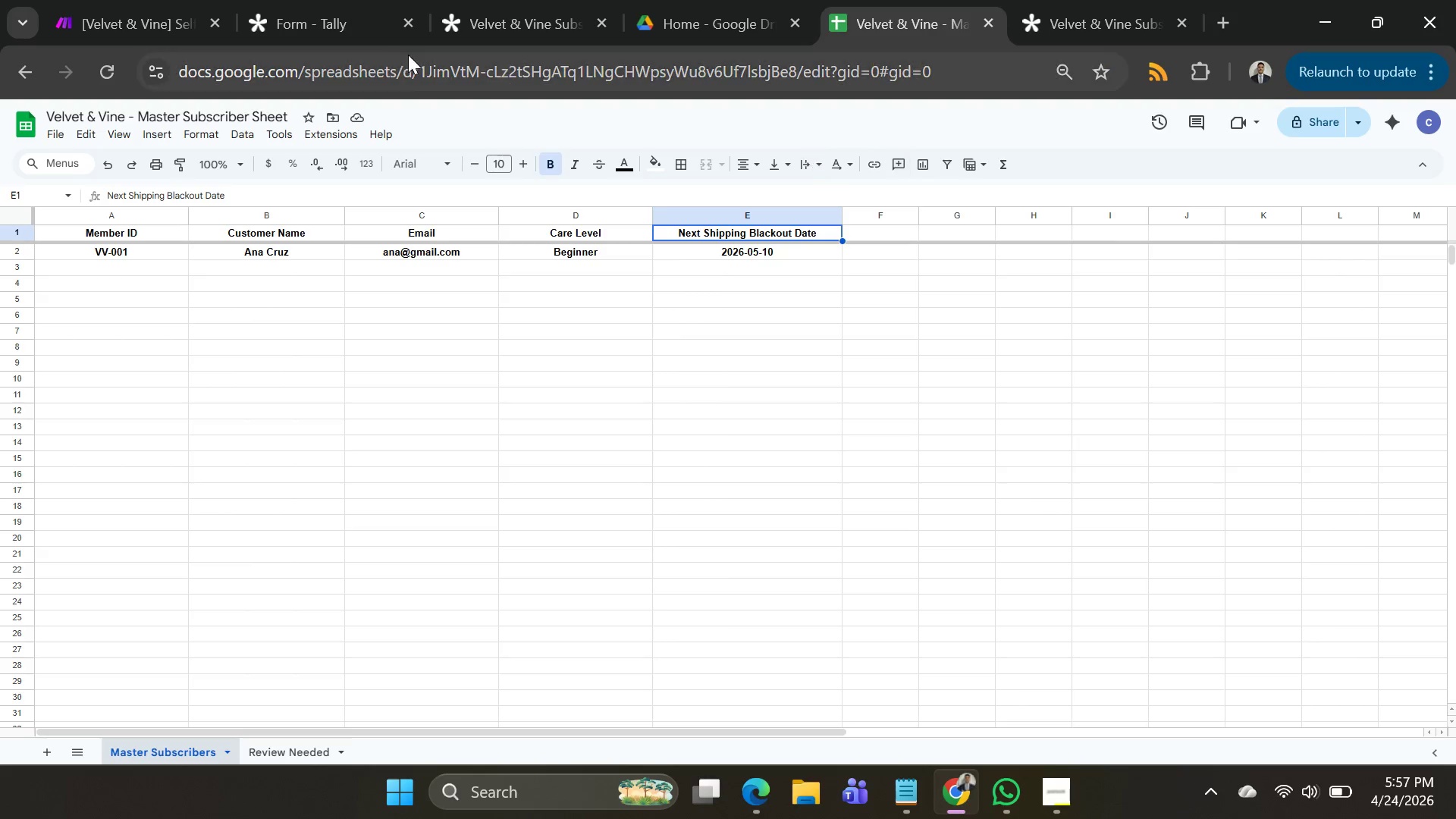 
left_click([111, 16])
 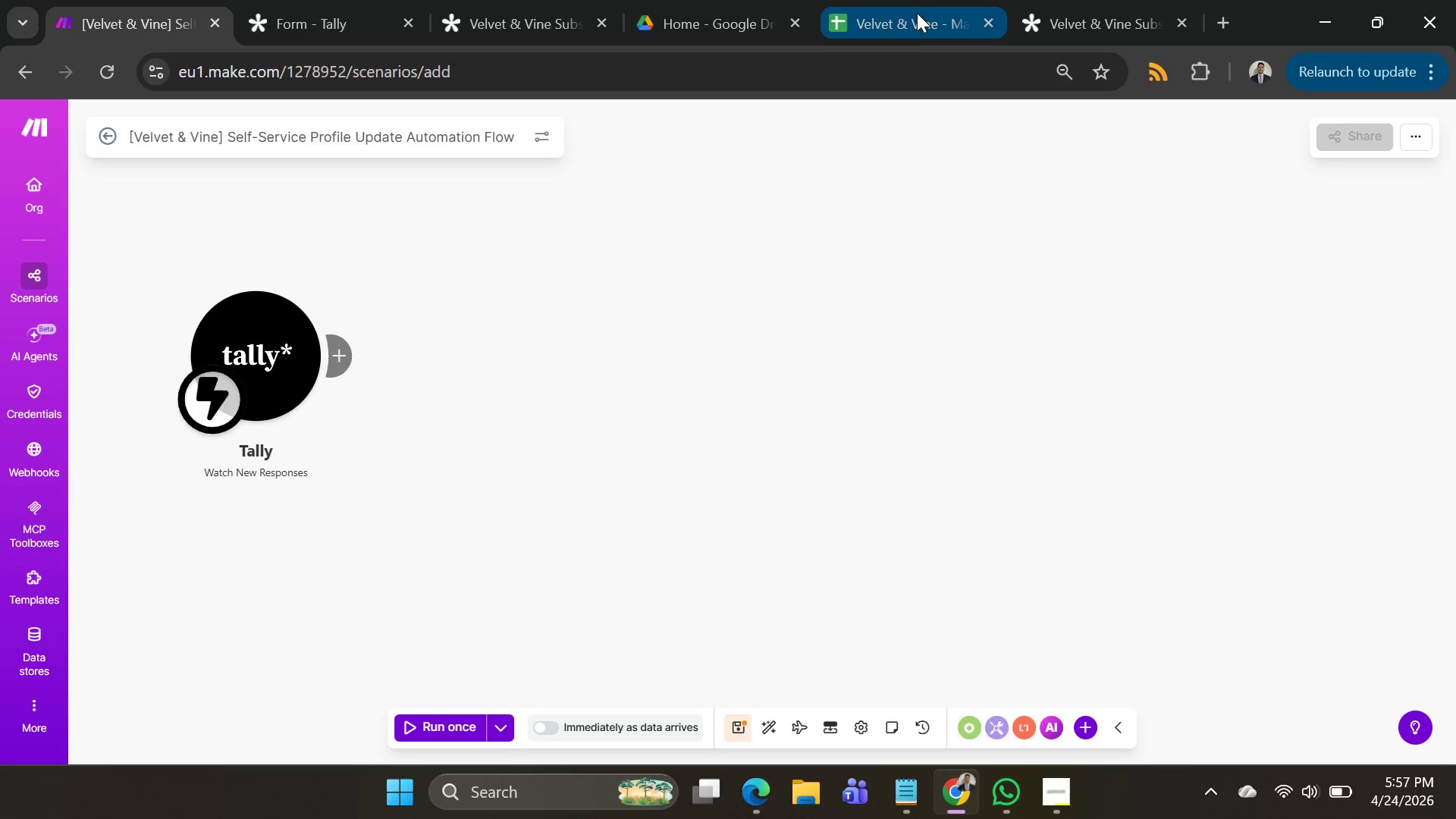 
left_click([491, 15])
 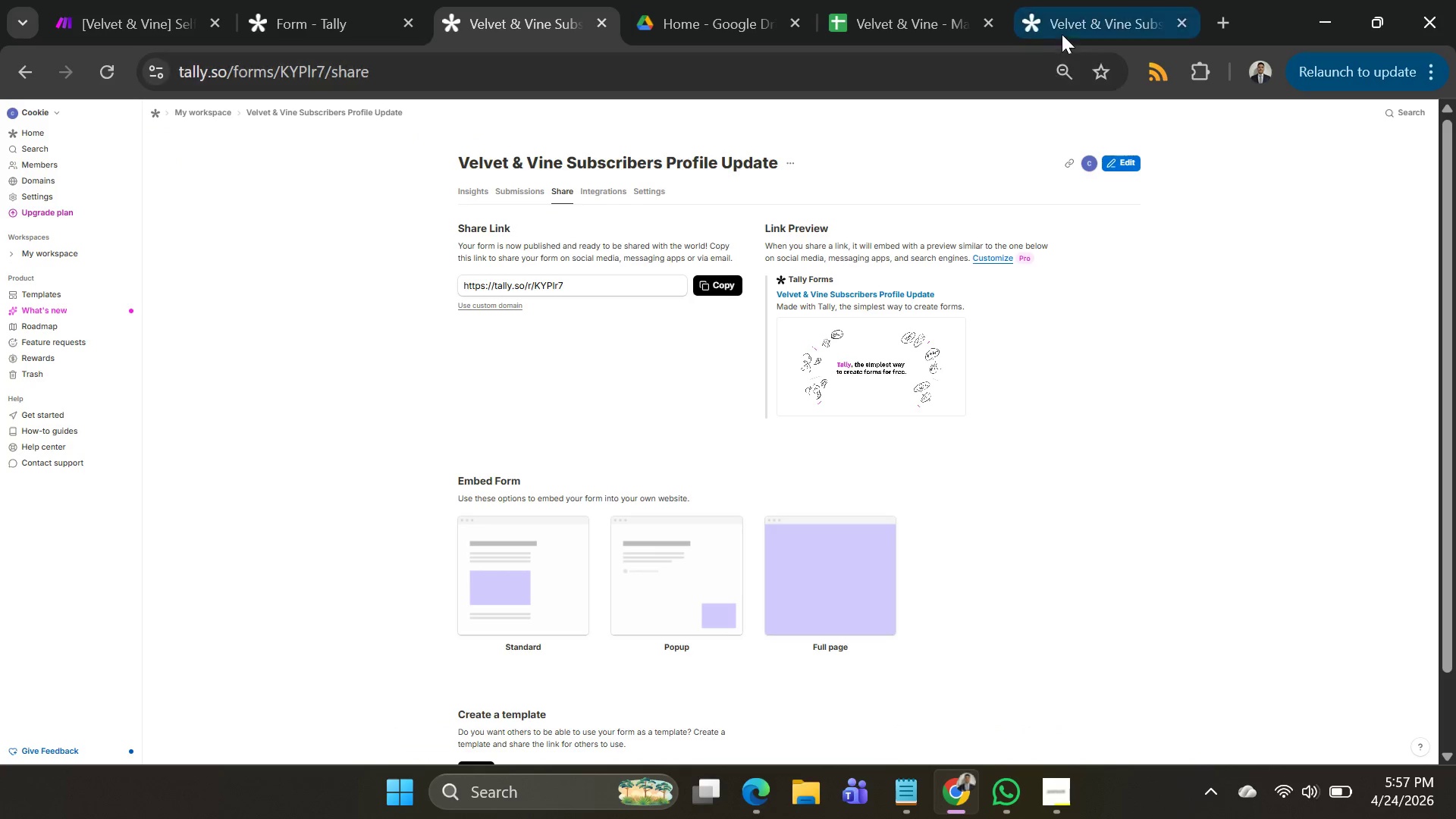 
left_click([1064, 33])
 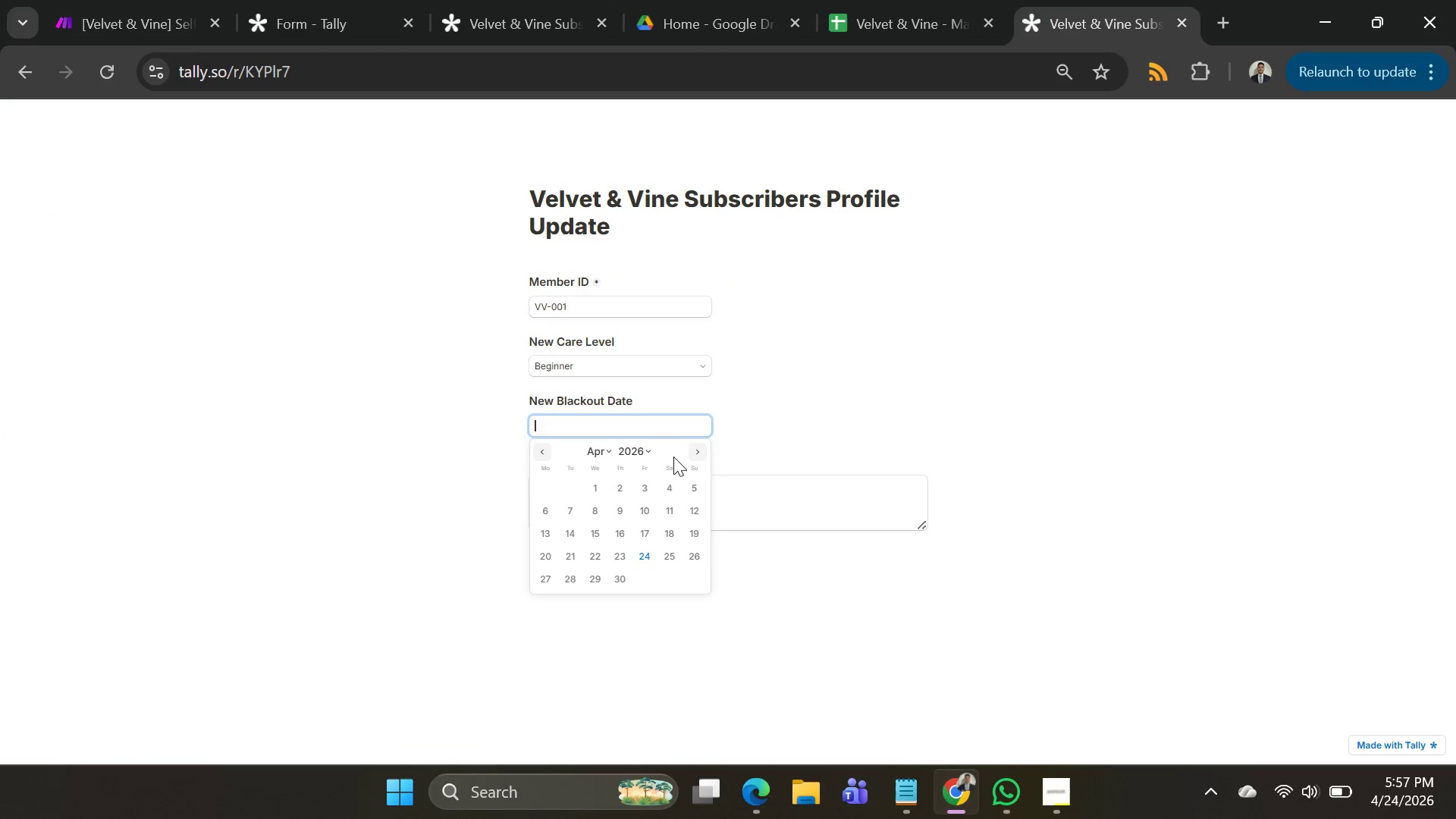 
left_click([694, 451])
 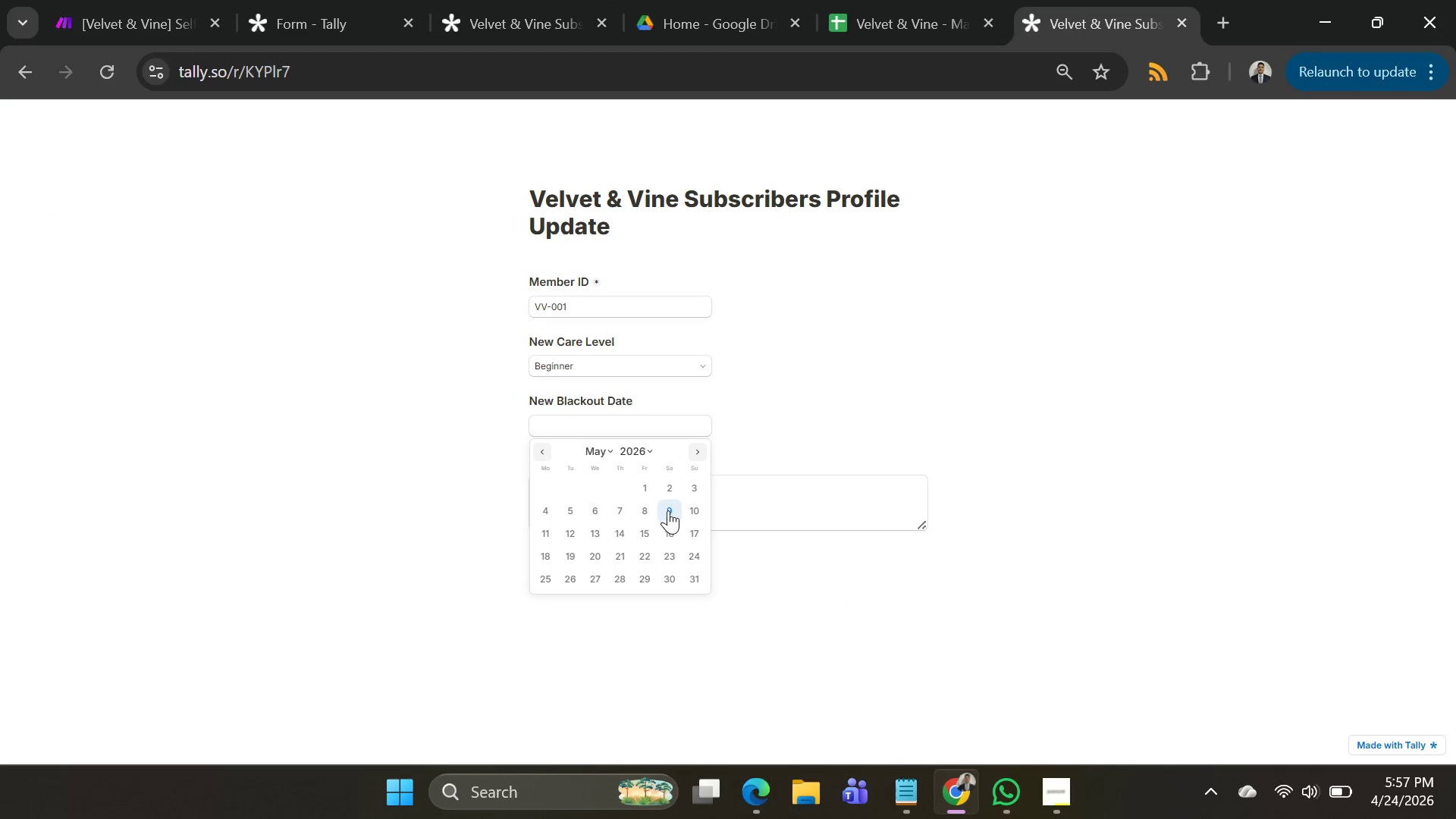 
left_click([686, 510])
 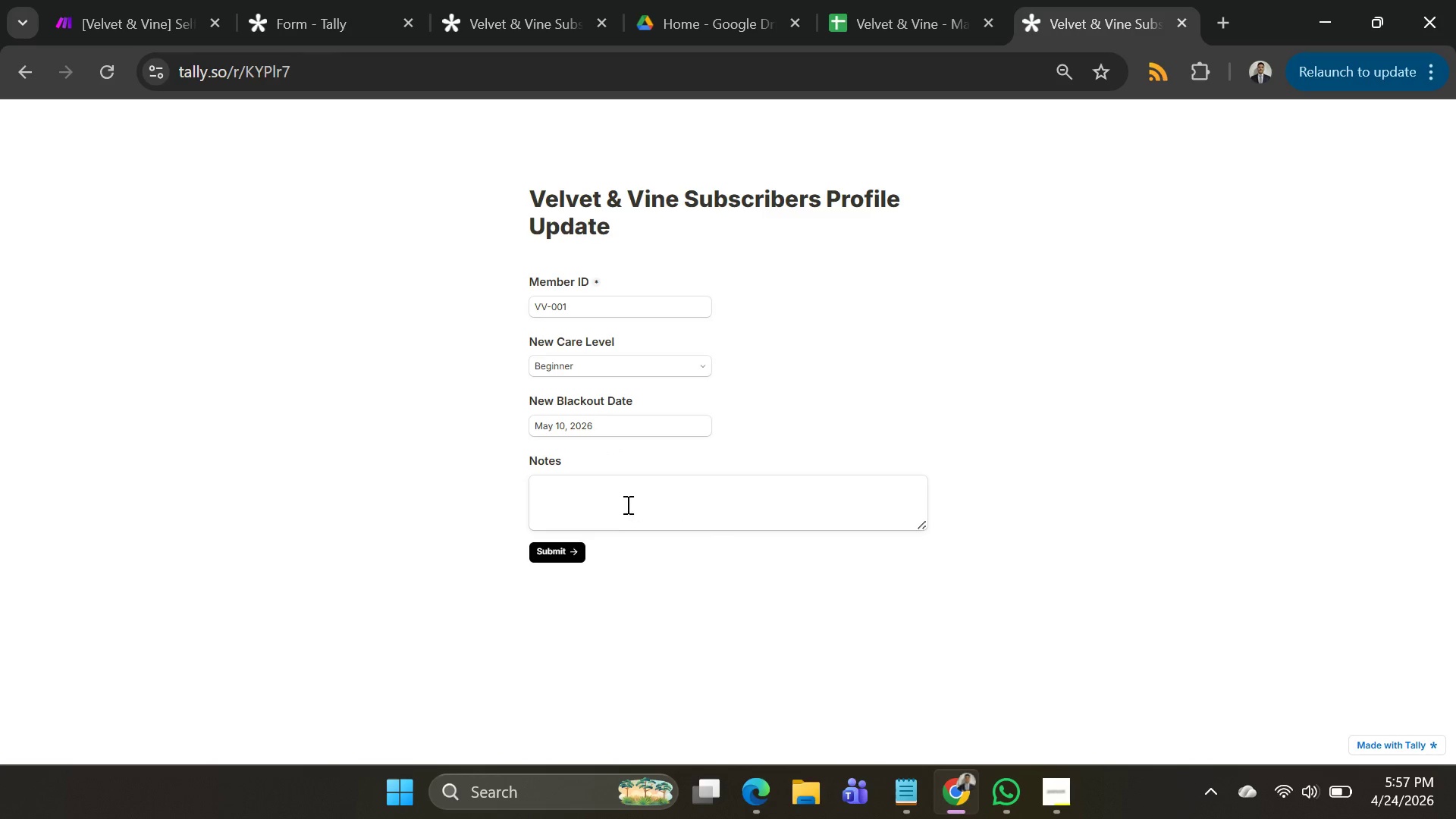 
left_click([626, 504])
 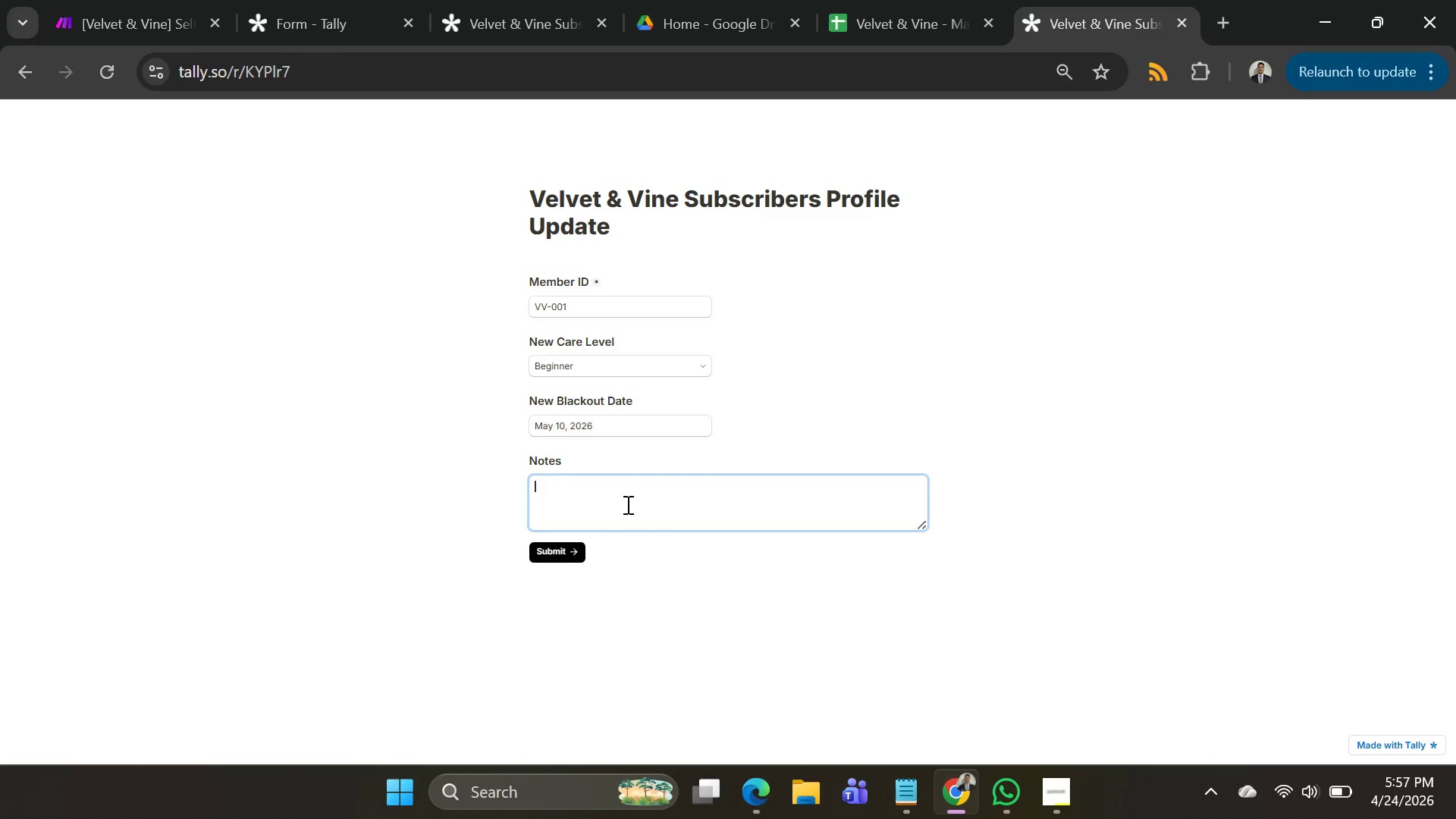 
key(Alt+AltLeft)
 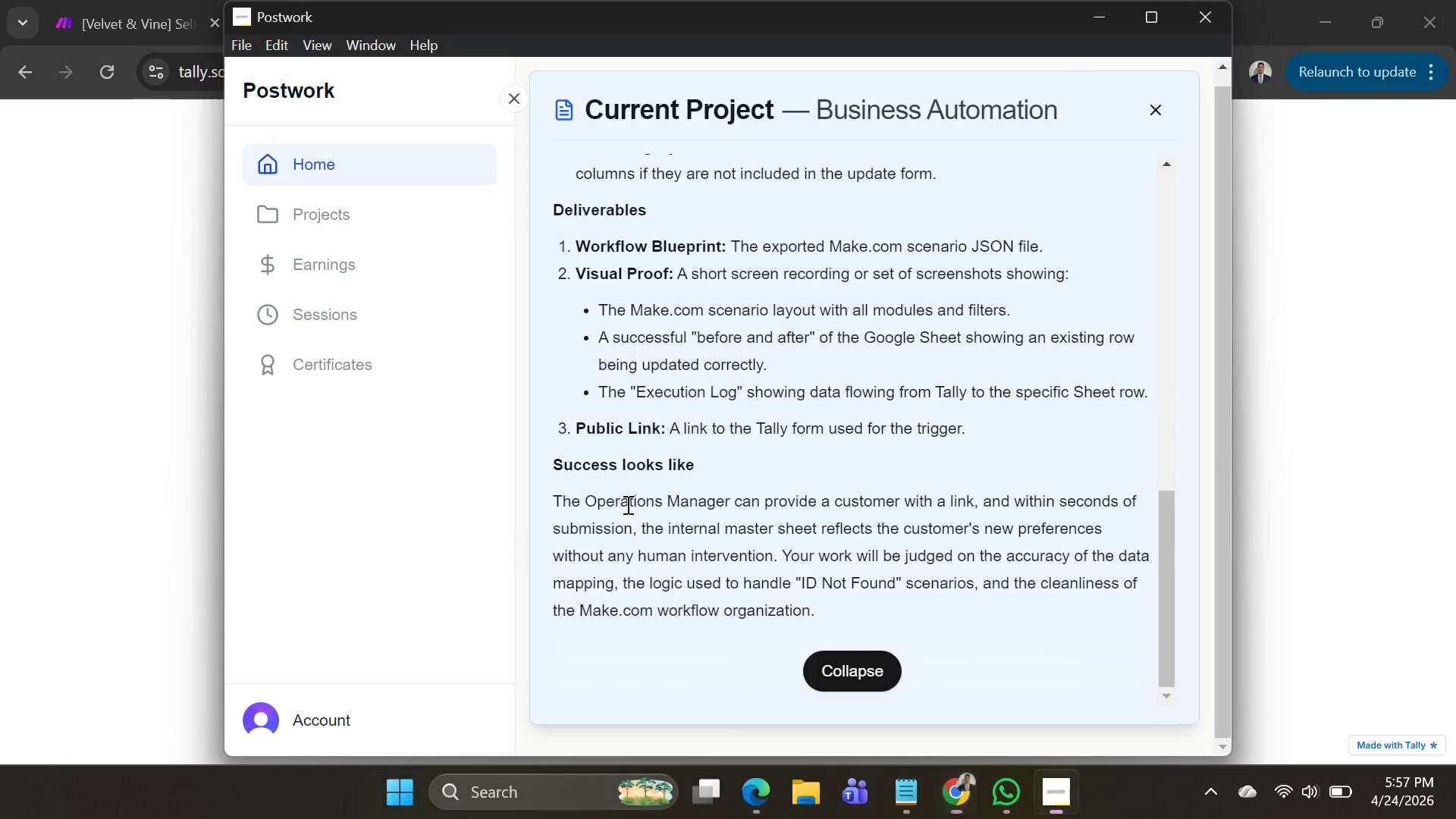 
key(Alt+Tab)